 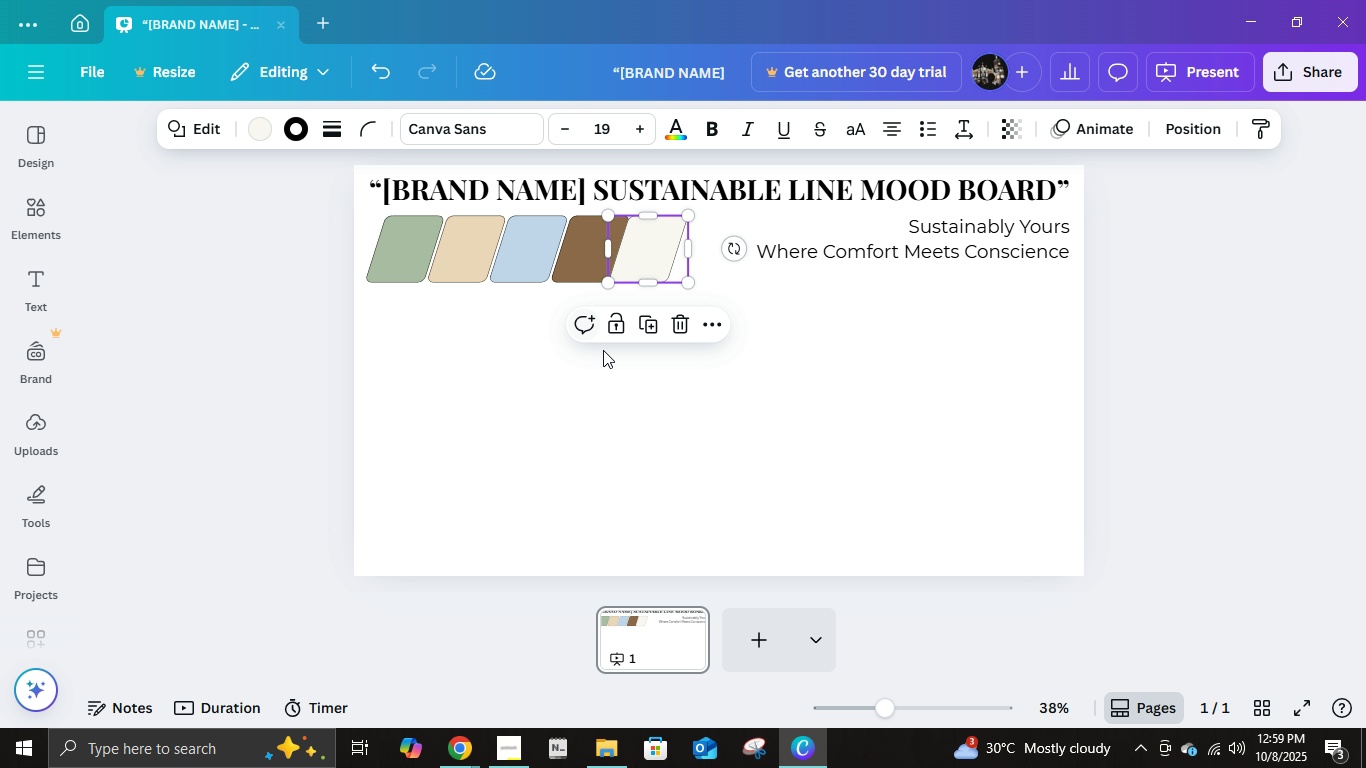 
key(ArrowRight)
 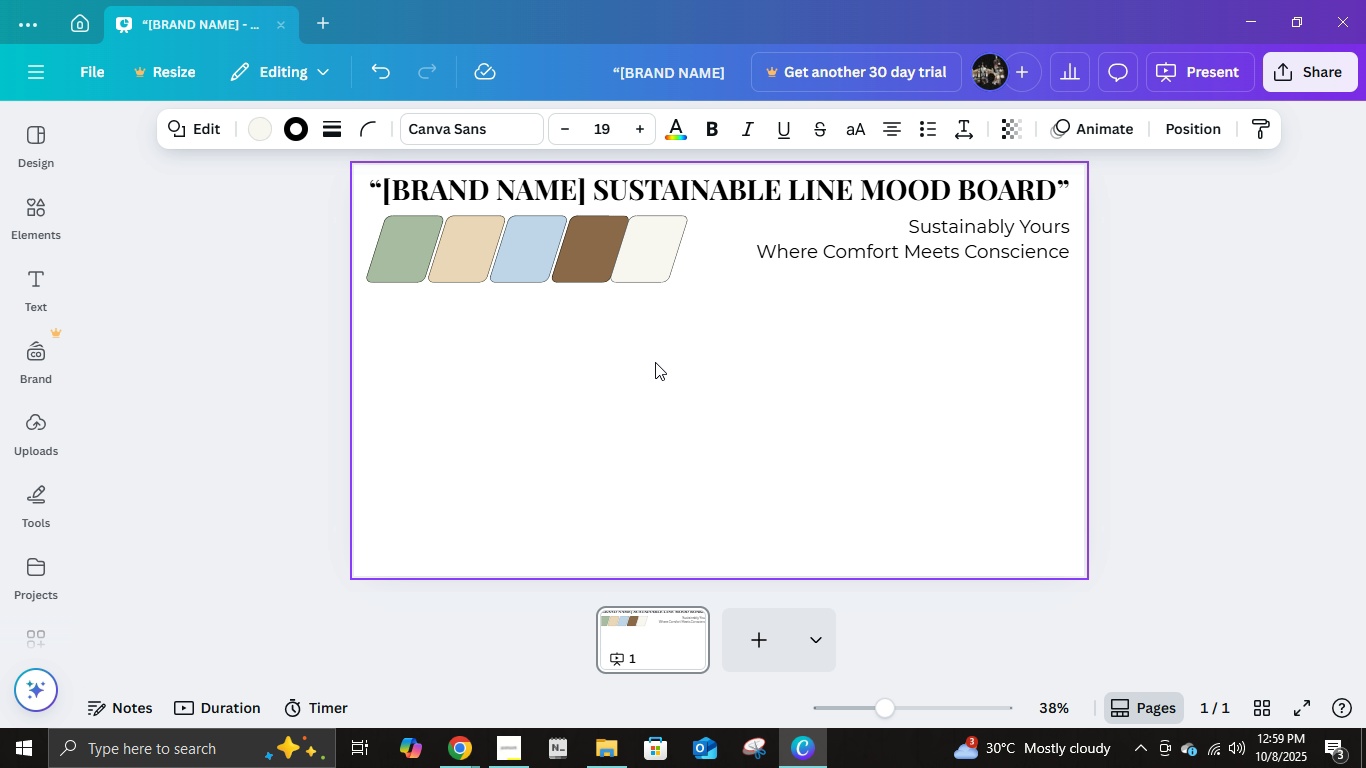 
key(ArrowRight)
 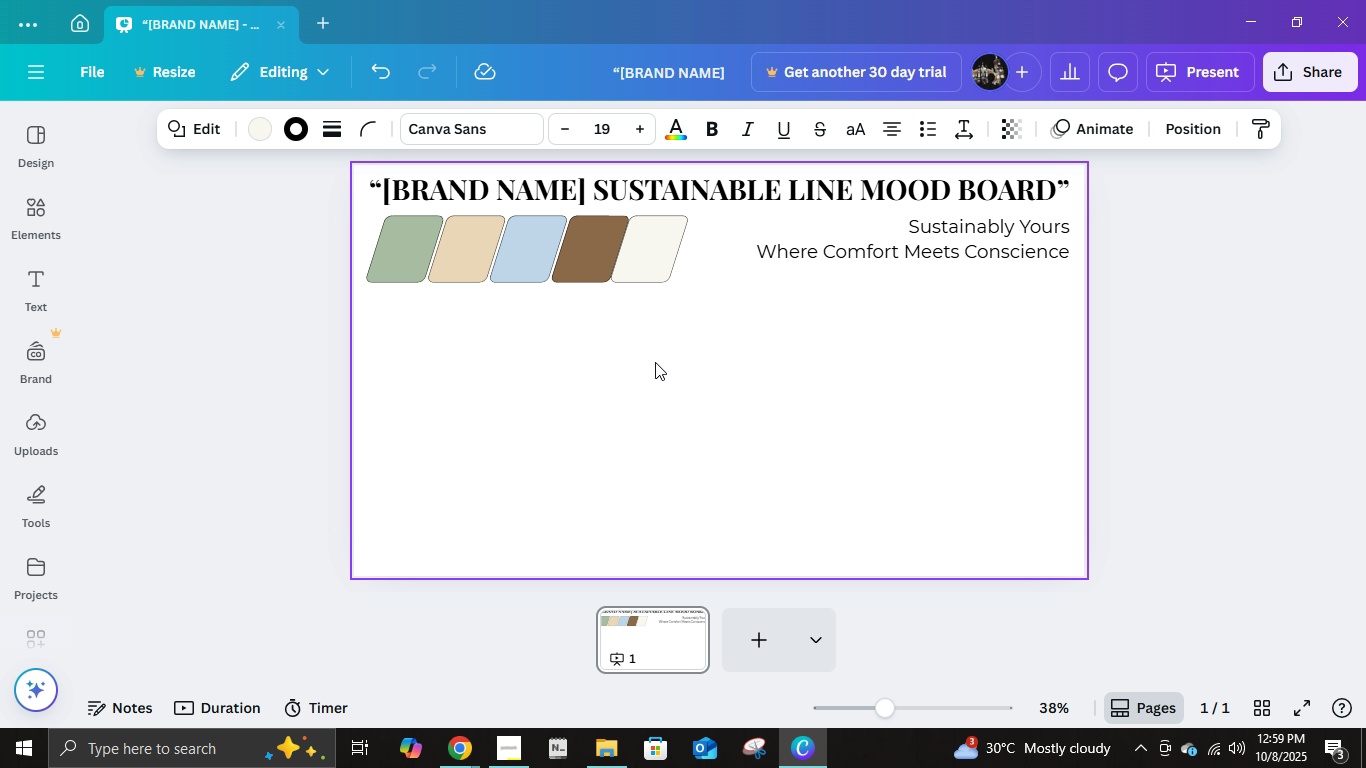 
key(ArrowRight)
 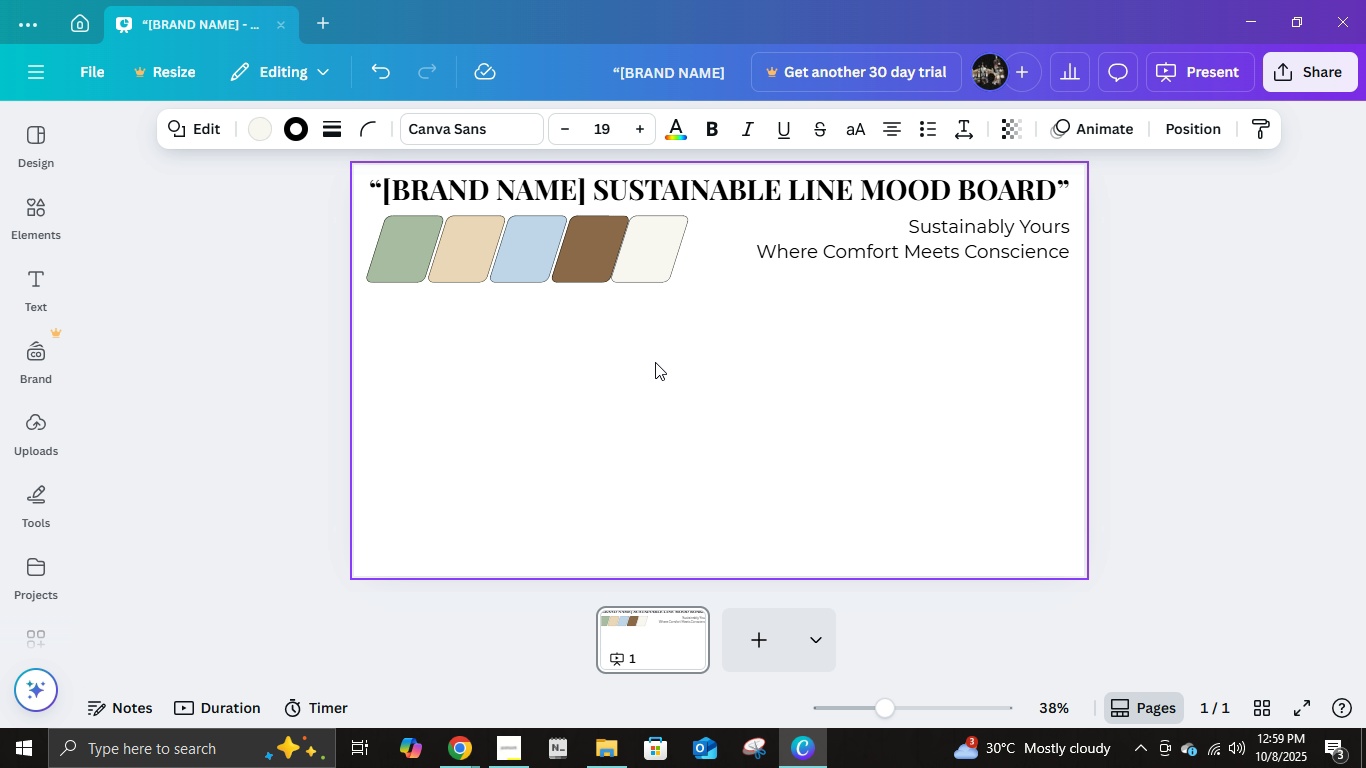 
key(ArrowRight)
 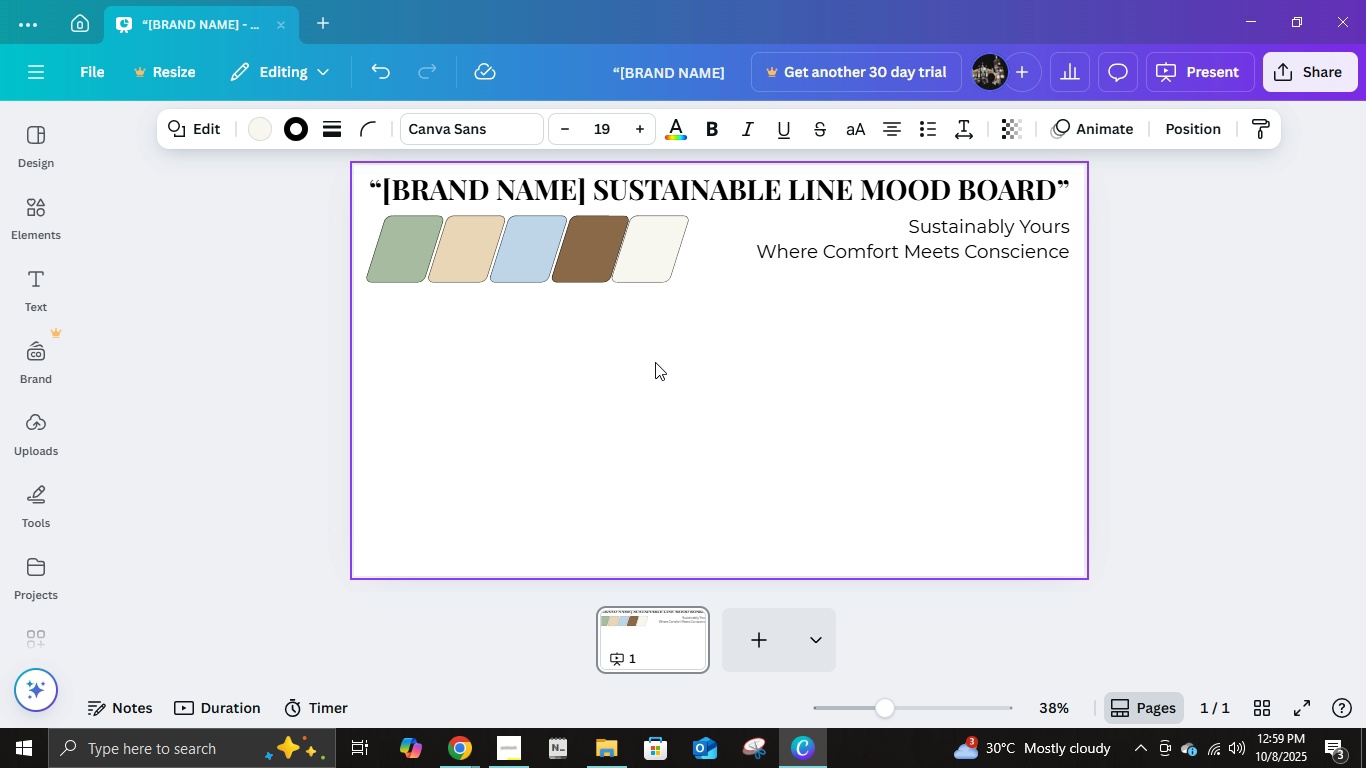 
key(ArrowRight)
 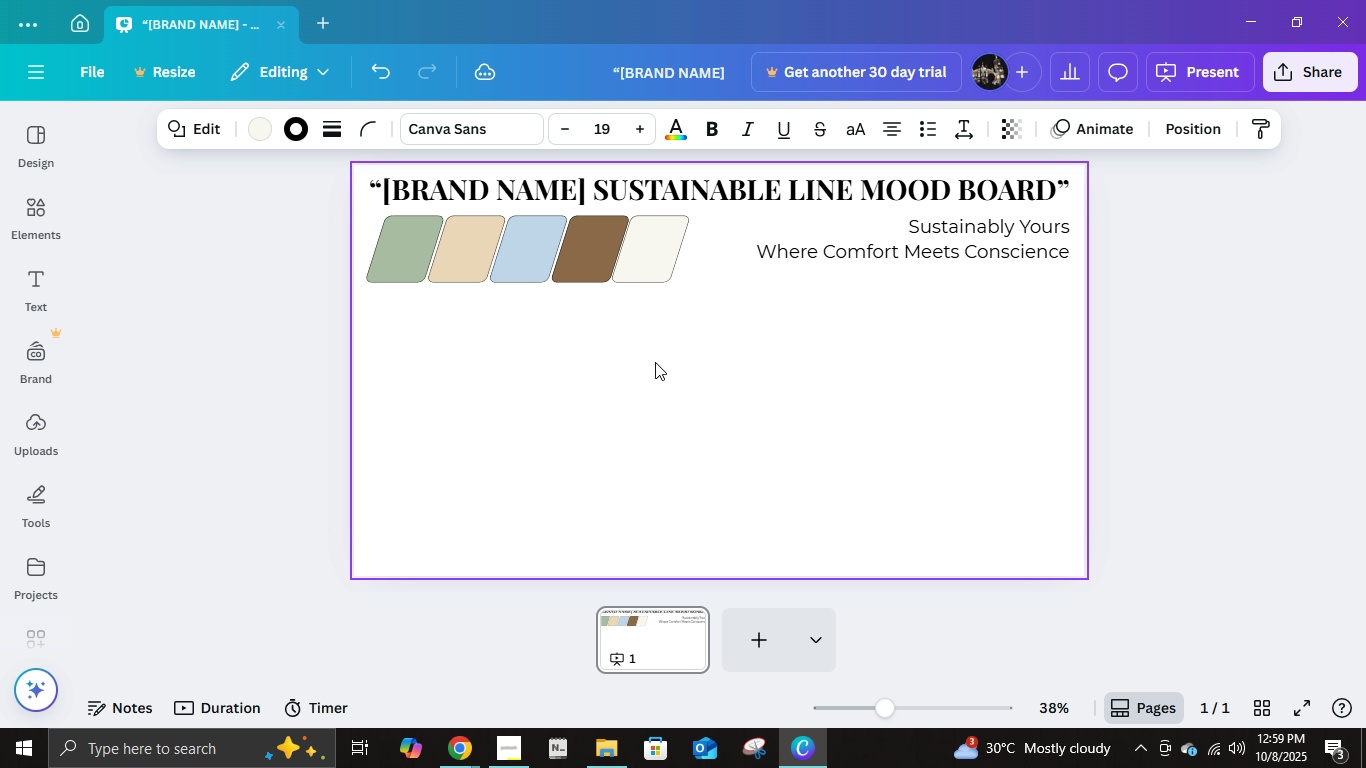 
key(ArrowRight)
 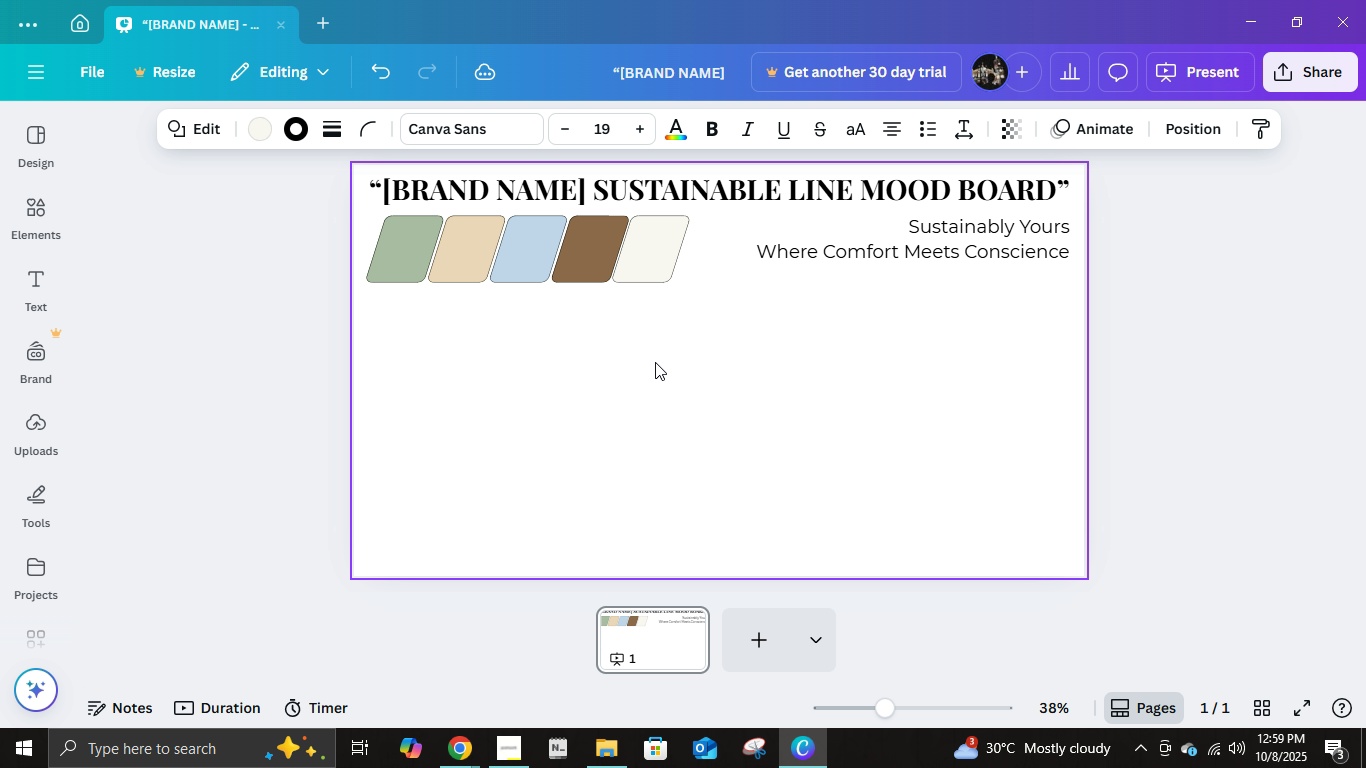 
key(ArrowRight)
 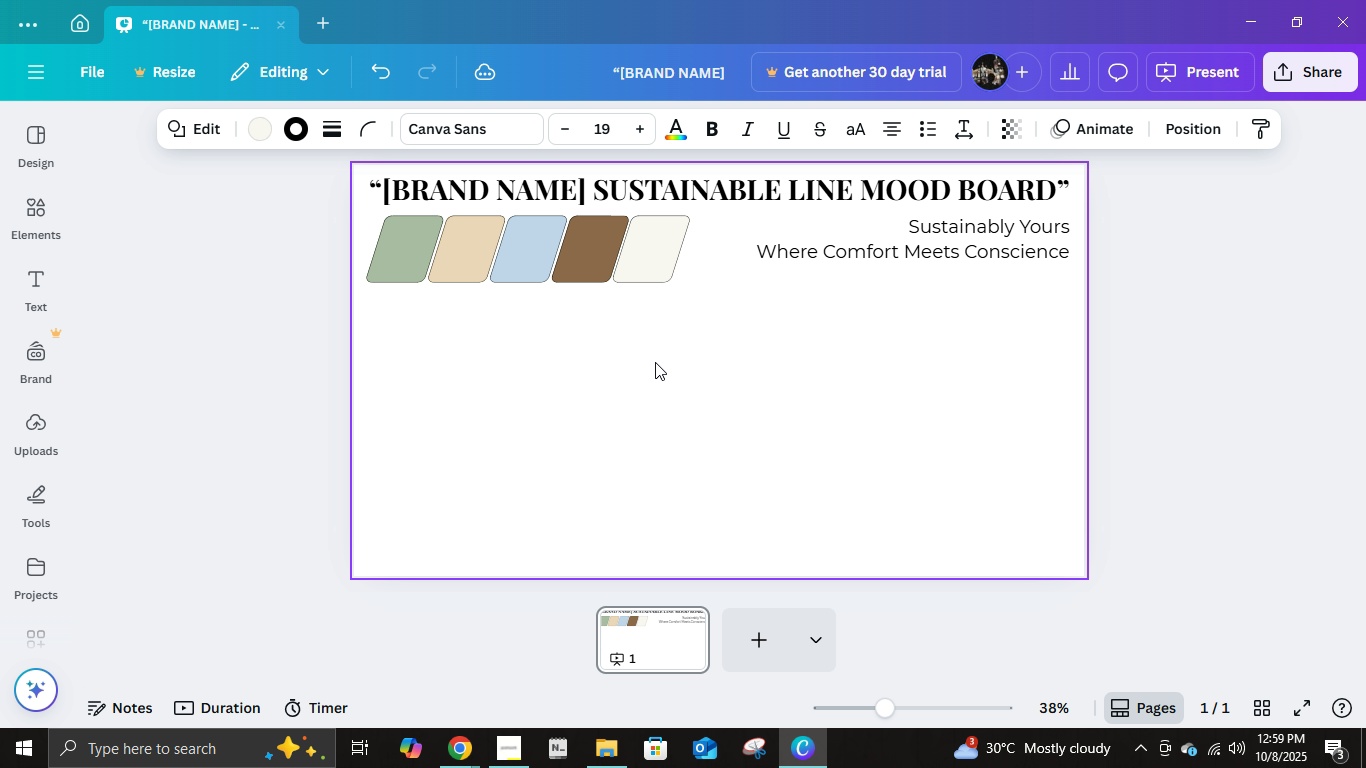 
key(ArrowRight)
 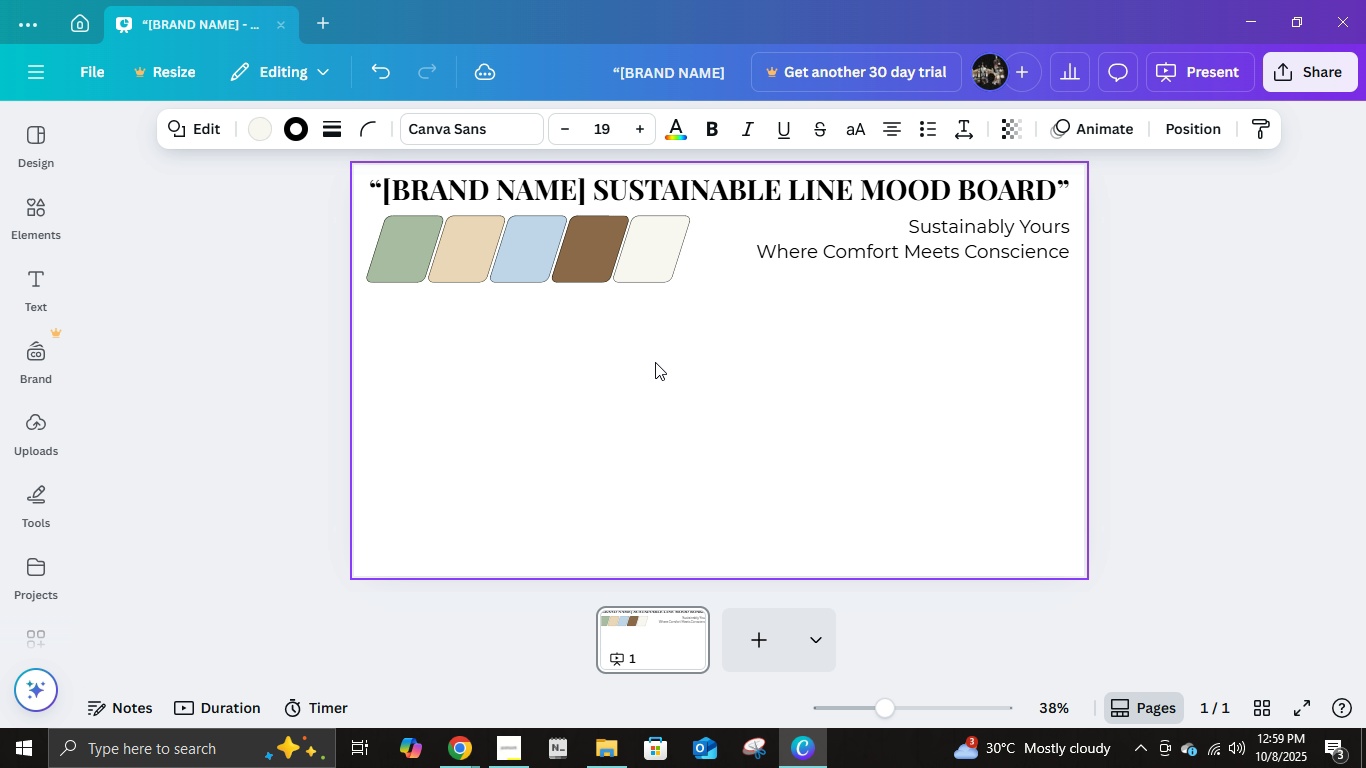 
key(ArrowRight)
 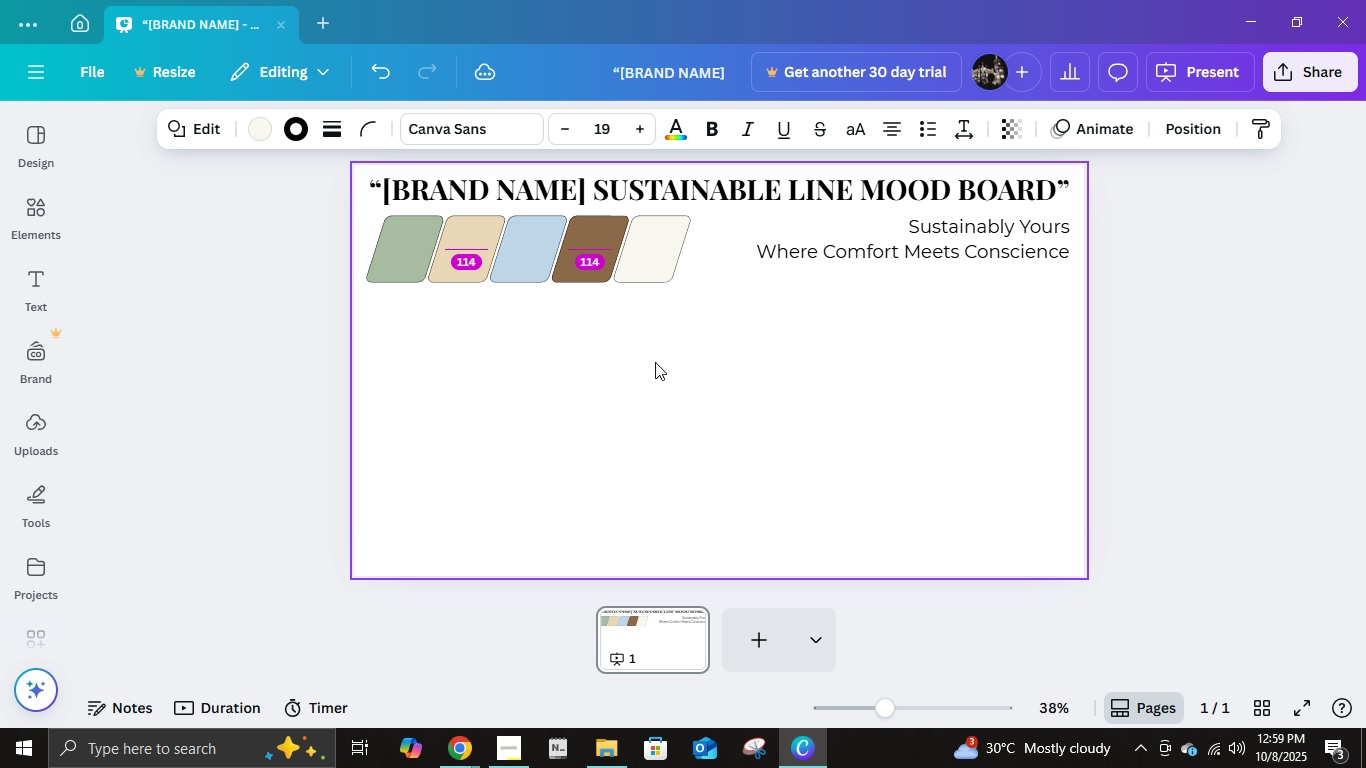 
key(ArrowRight)